 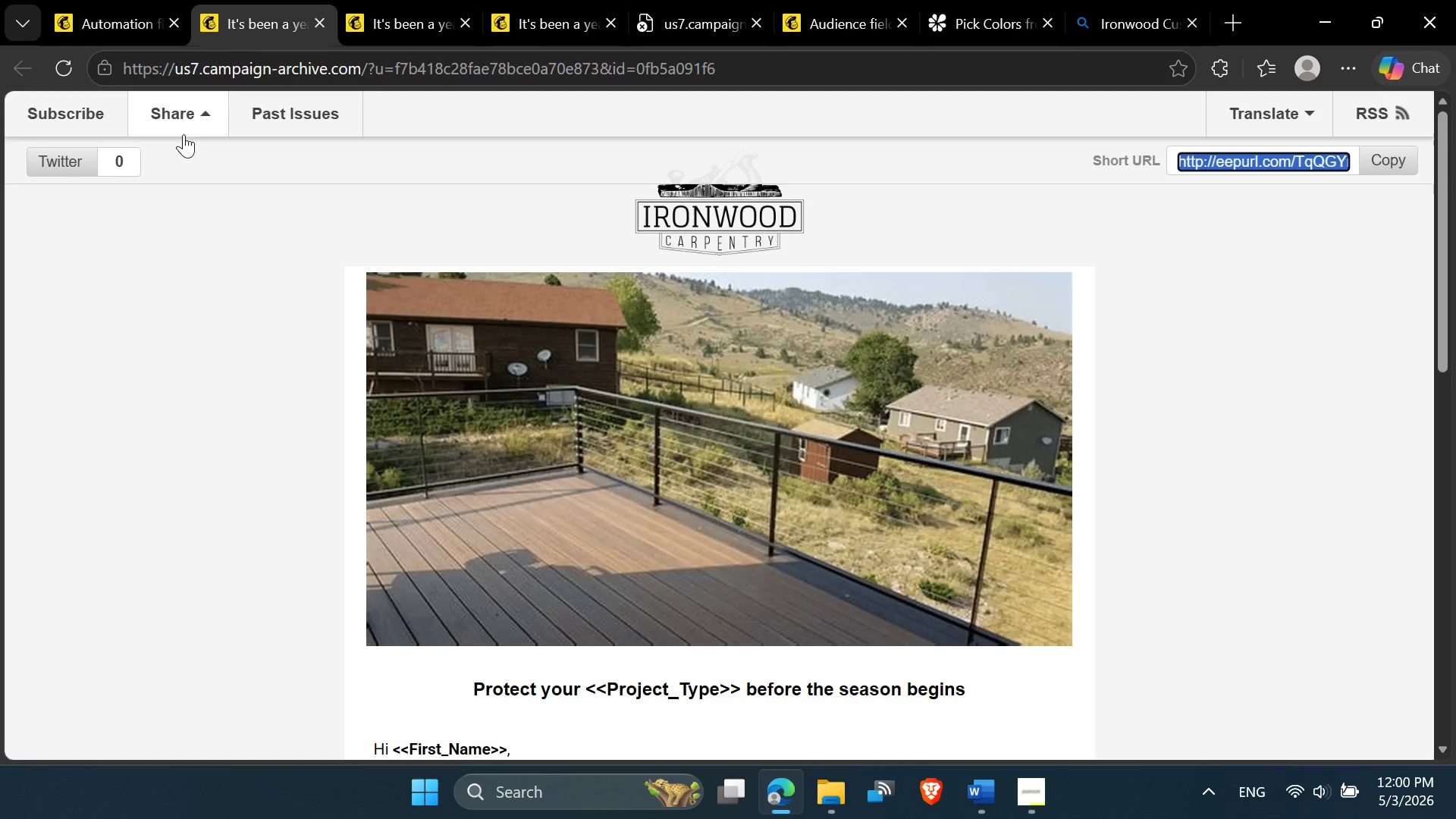 
left_click([383, 0])
 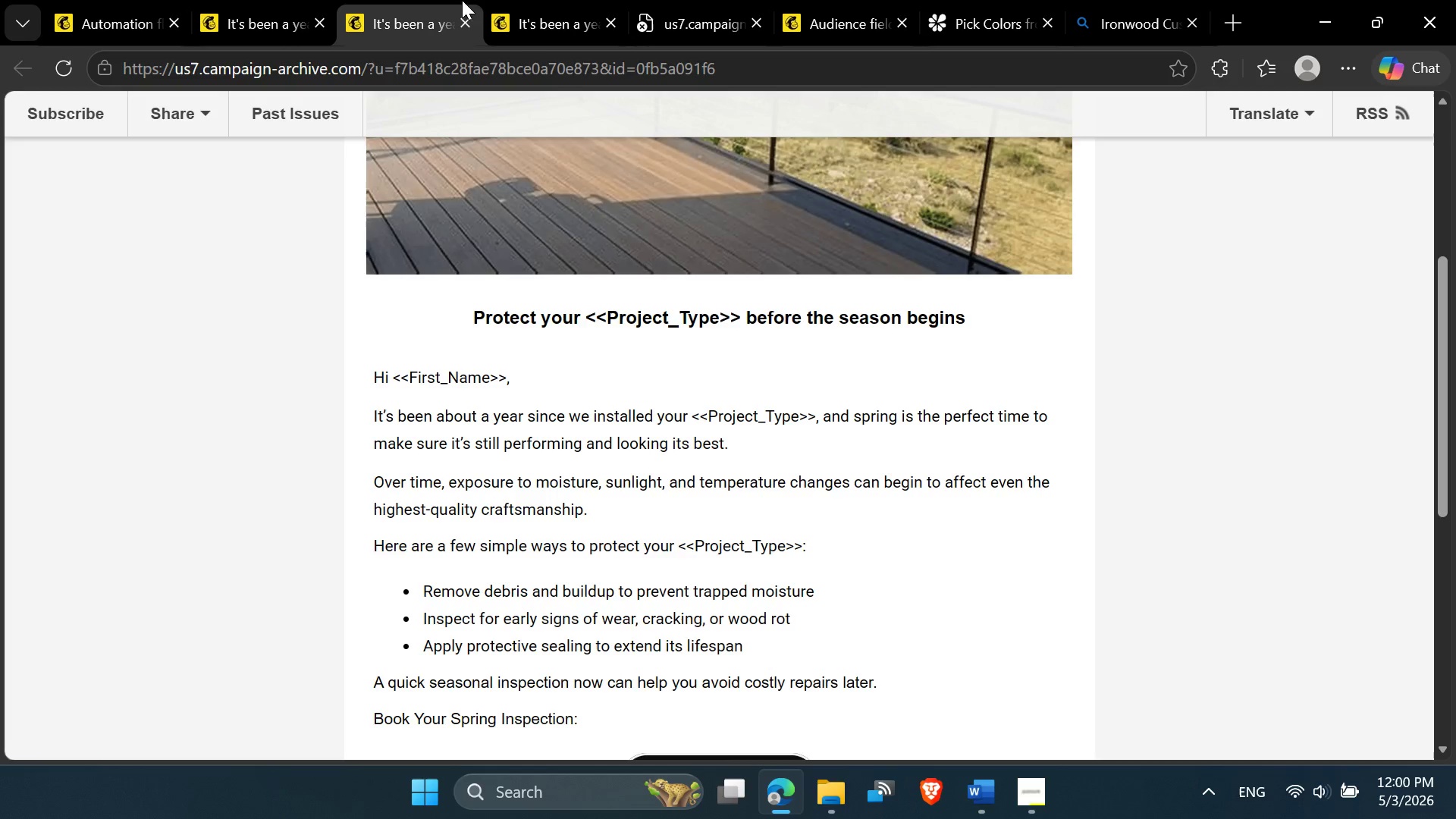 
left_click([497, 0])
 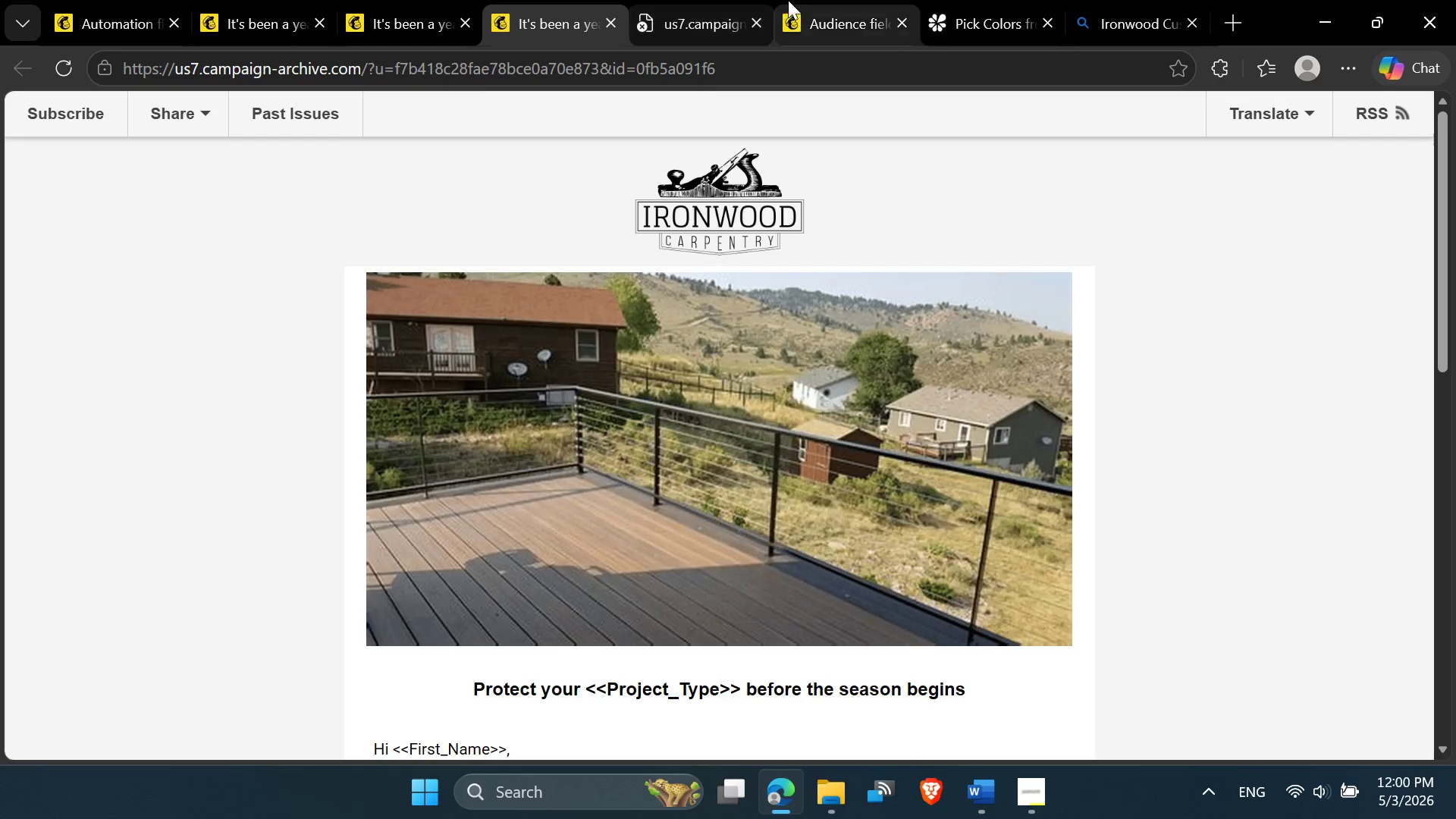 
left_click([807, 0])
 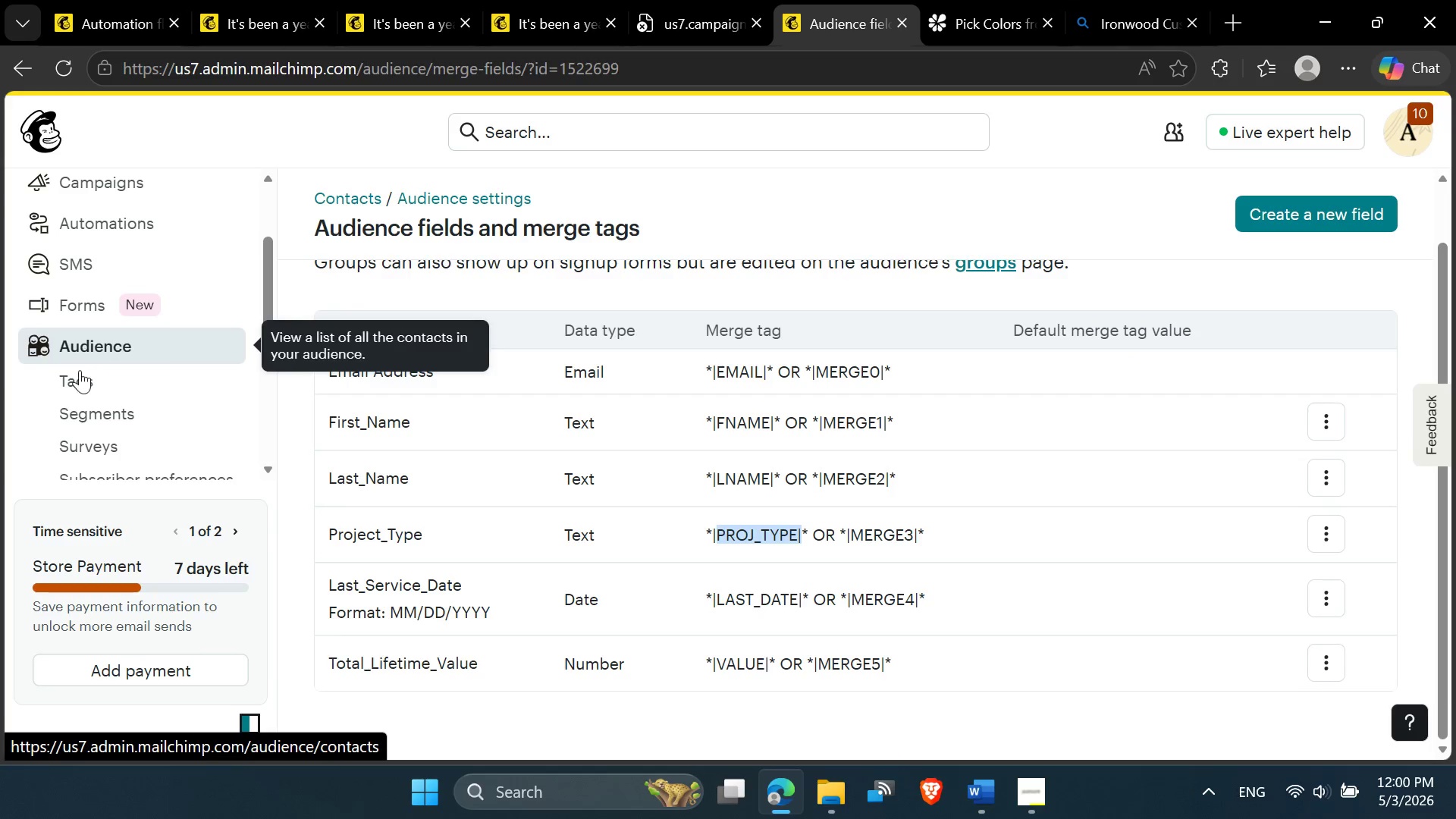 
left_click([75, 411])
 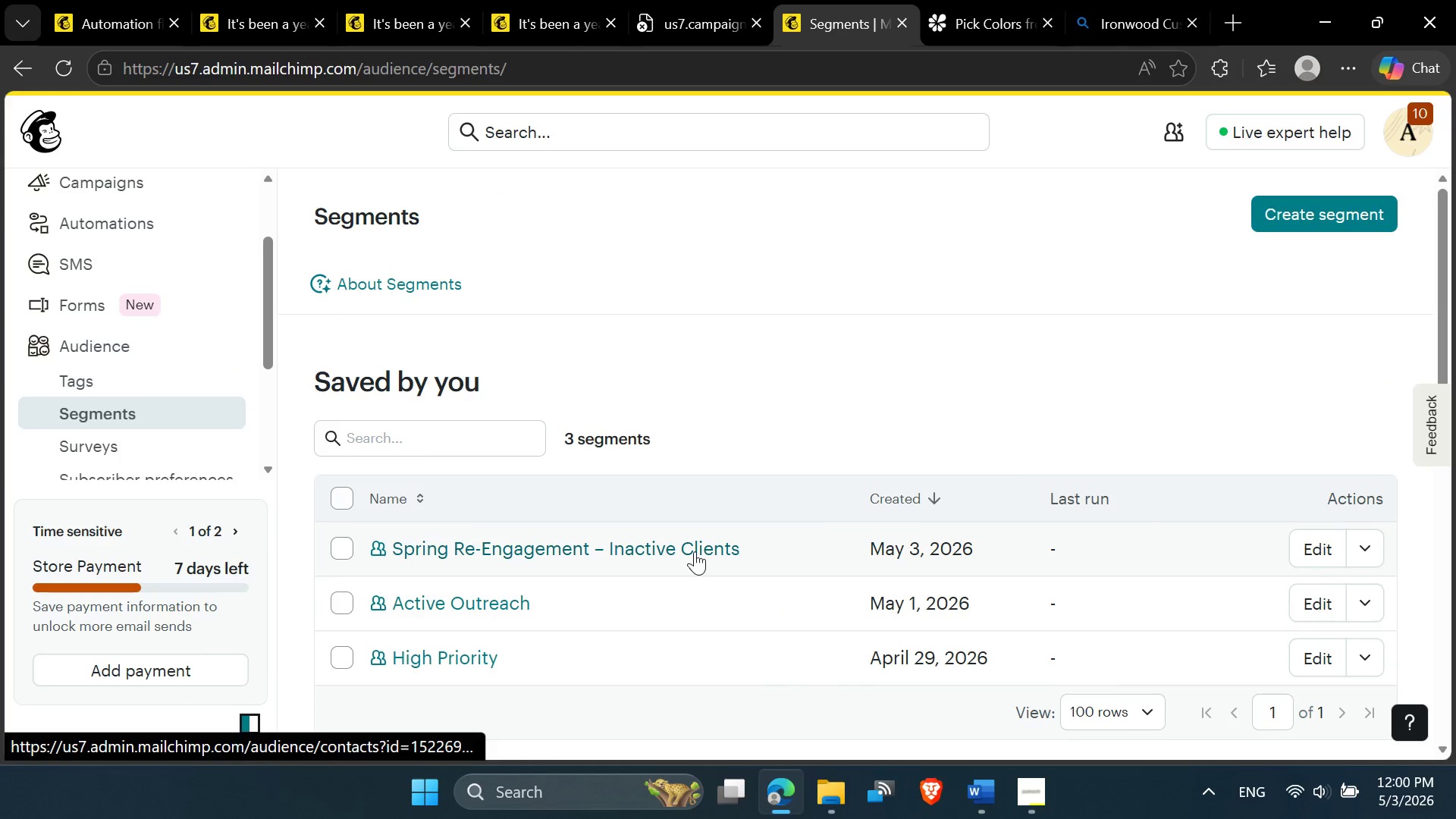 
wait(5.89)
 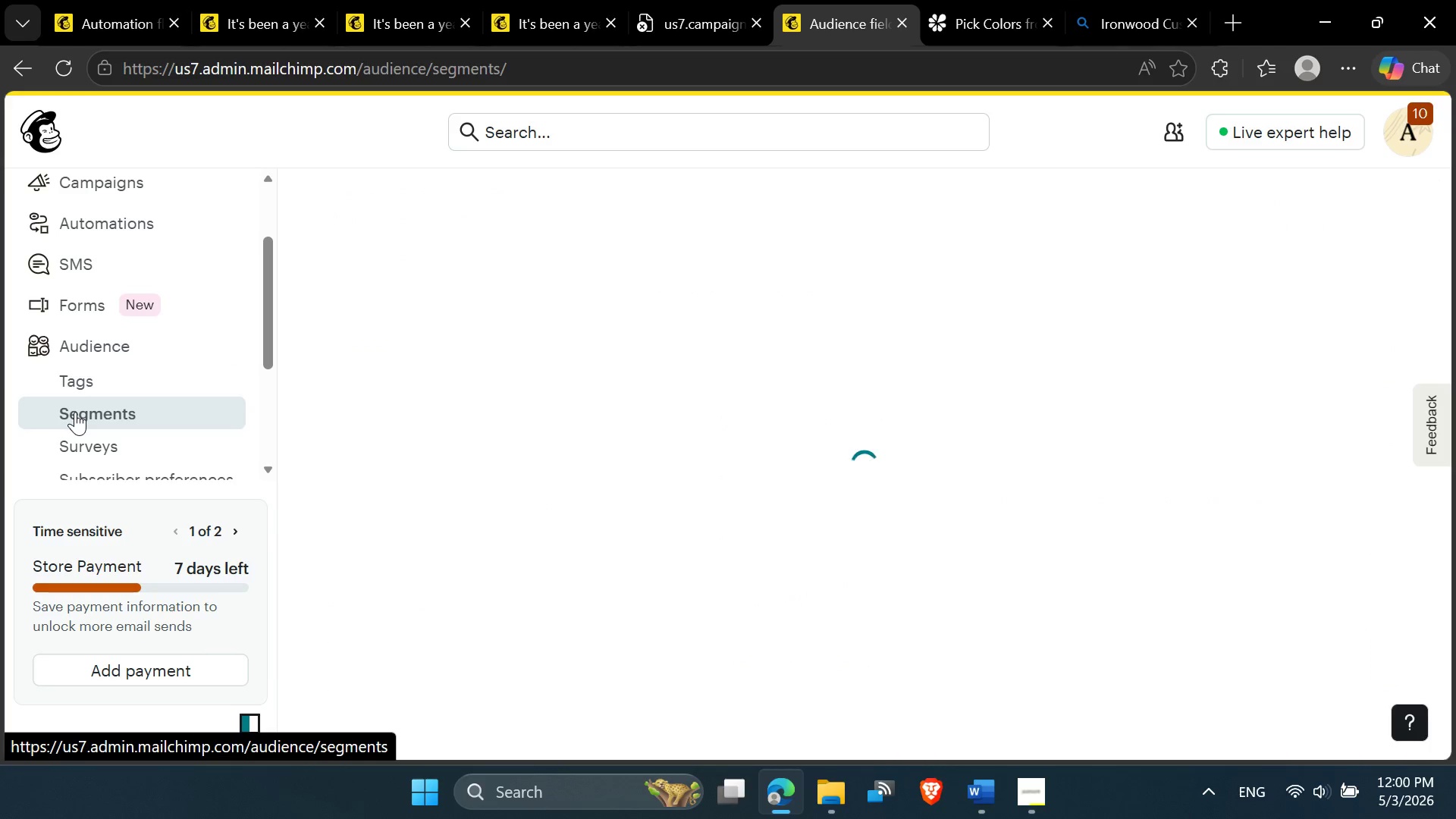 
left_click([1299, 556])
 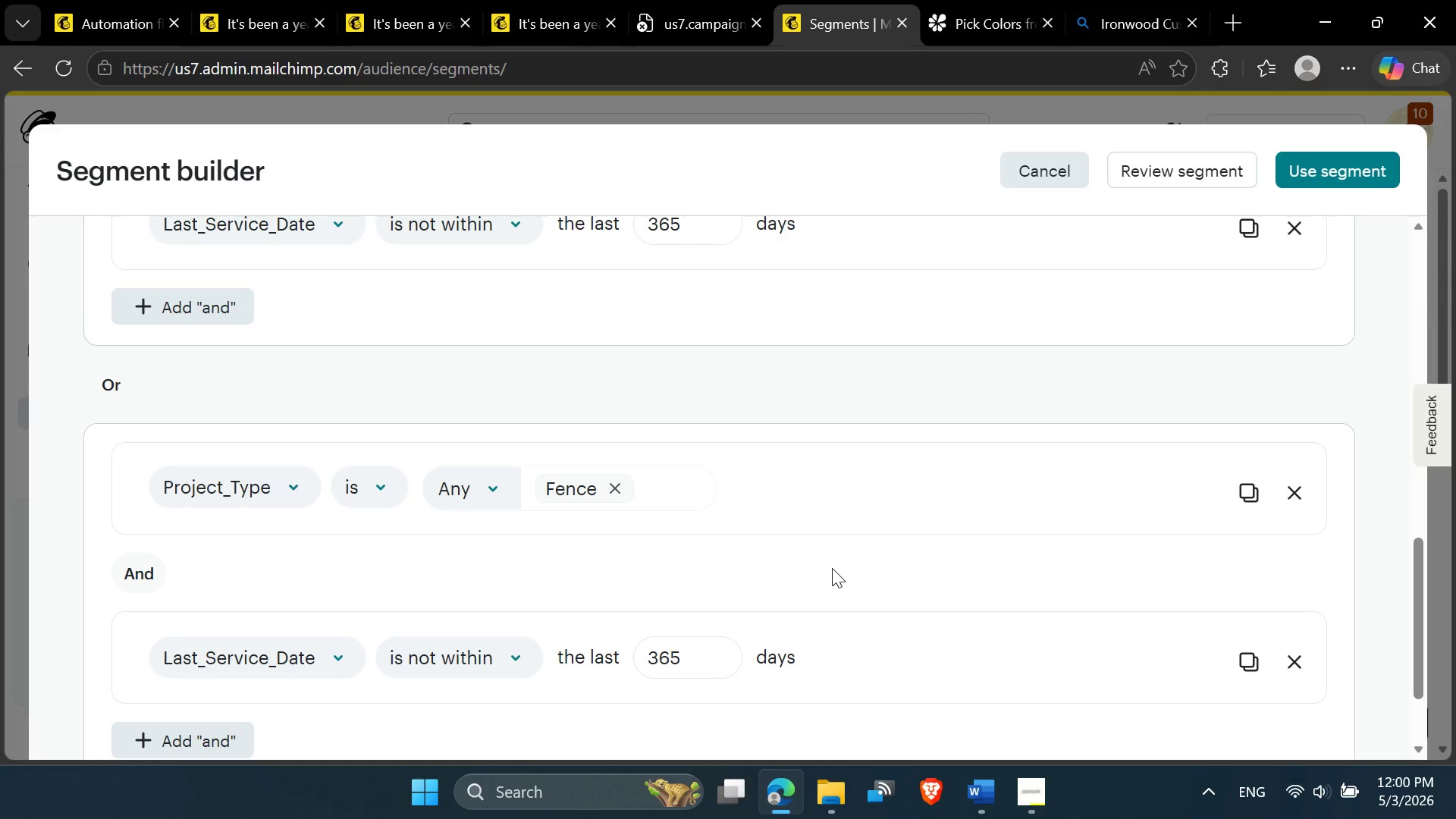 
scroll: coordinate [832, 568], scroll_direction: down, amount: 1.0
 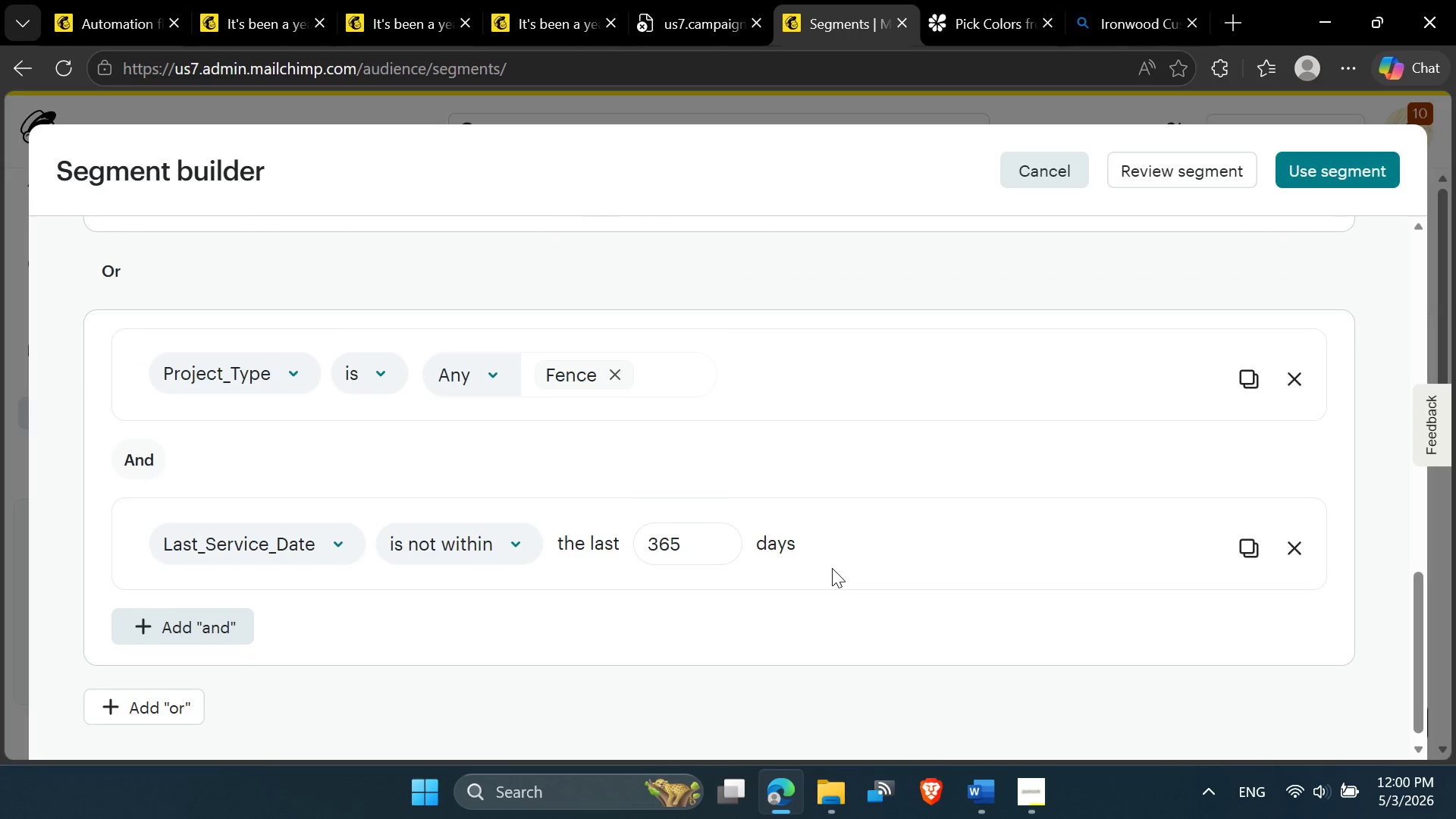 
scroll: coordinate [832, 568], scroll_direction: up, amount: 2.0
 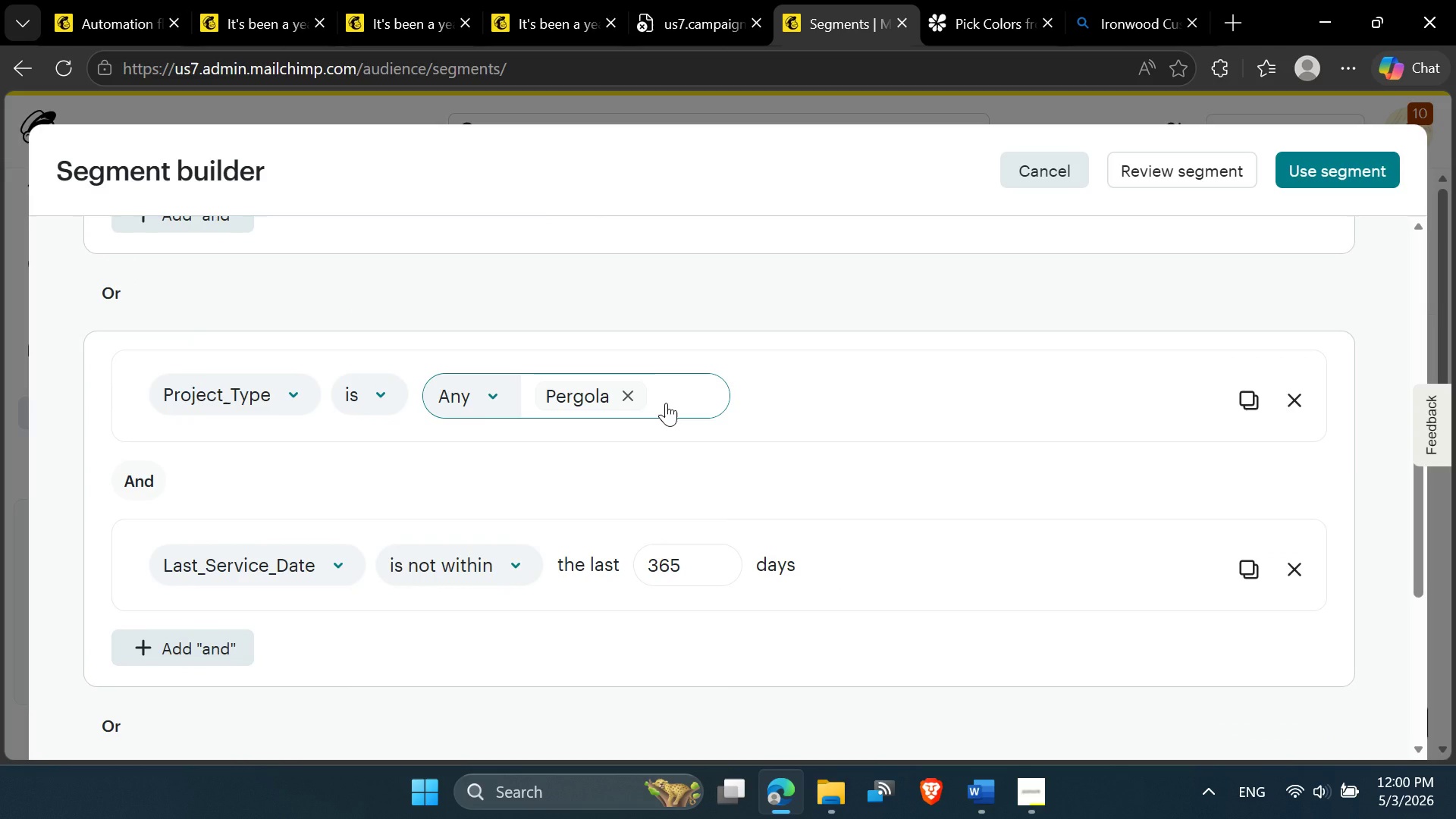 
left_click([687, 394])
 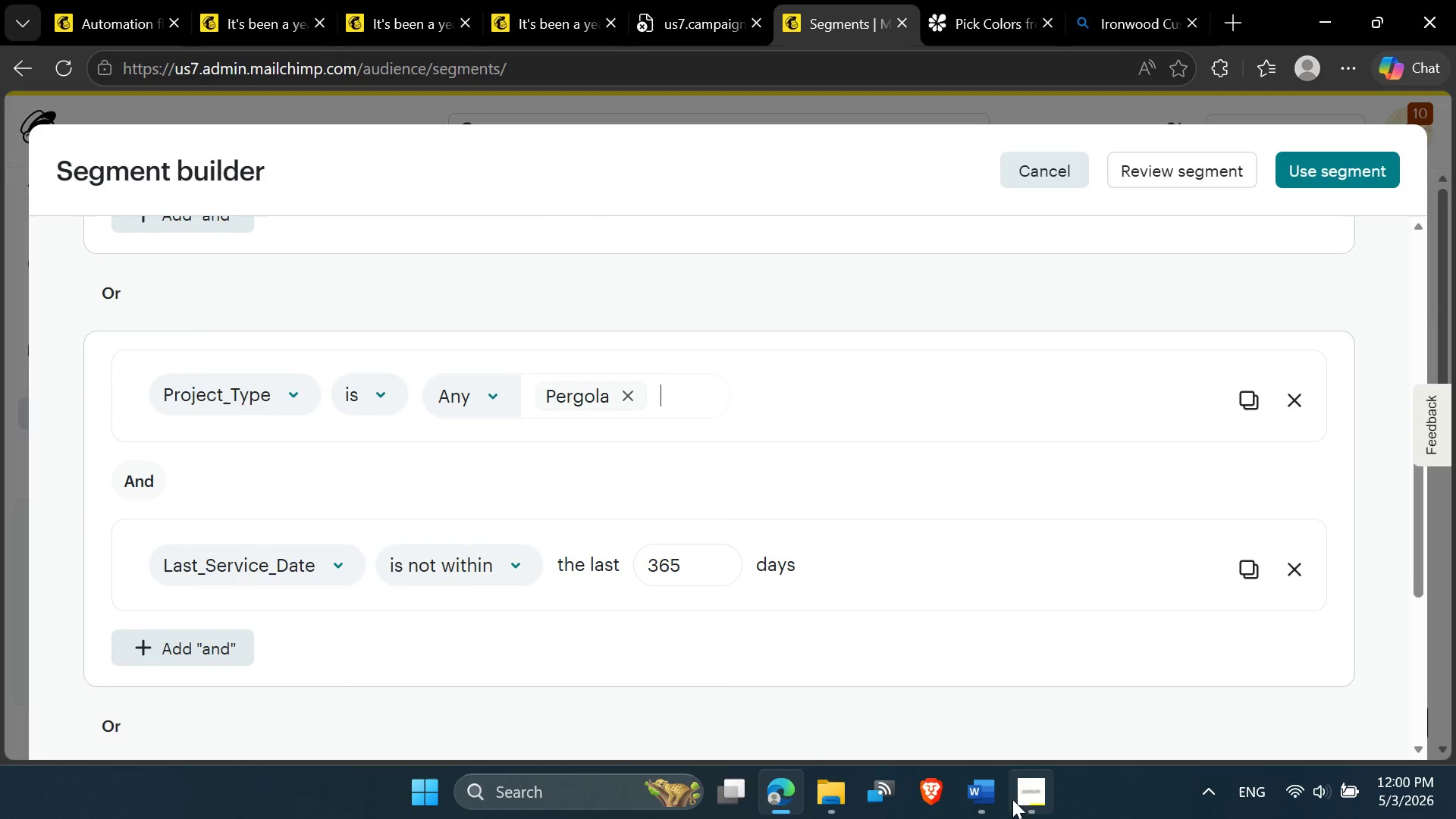 
left_click([1025, 804])